 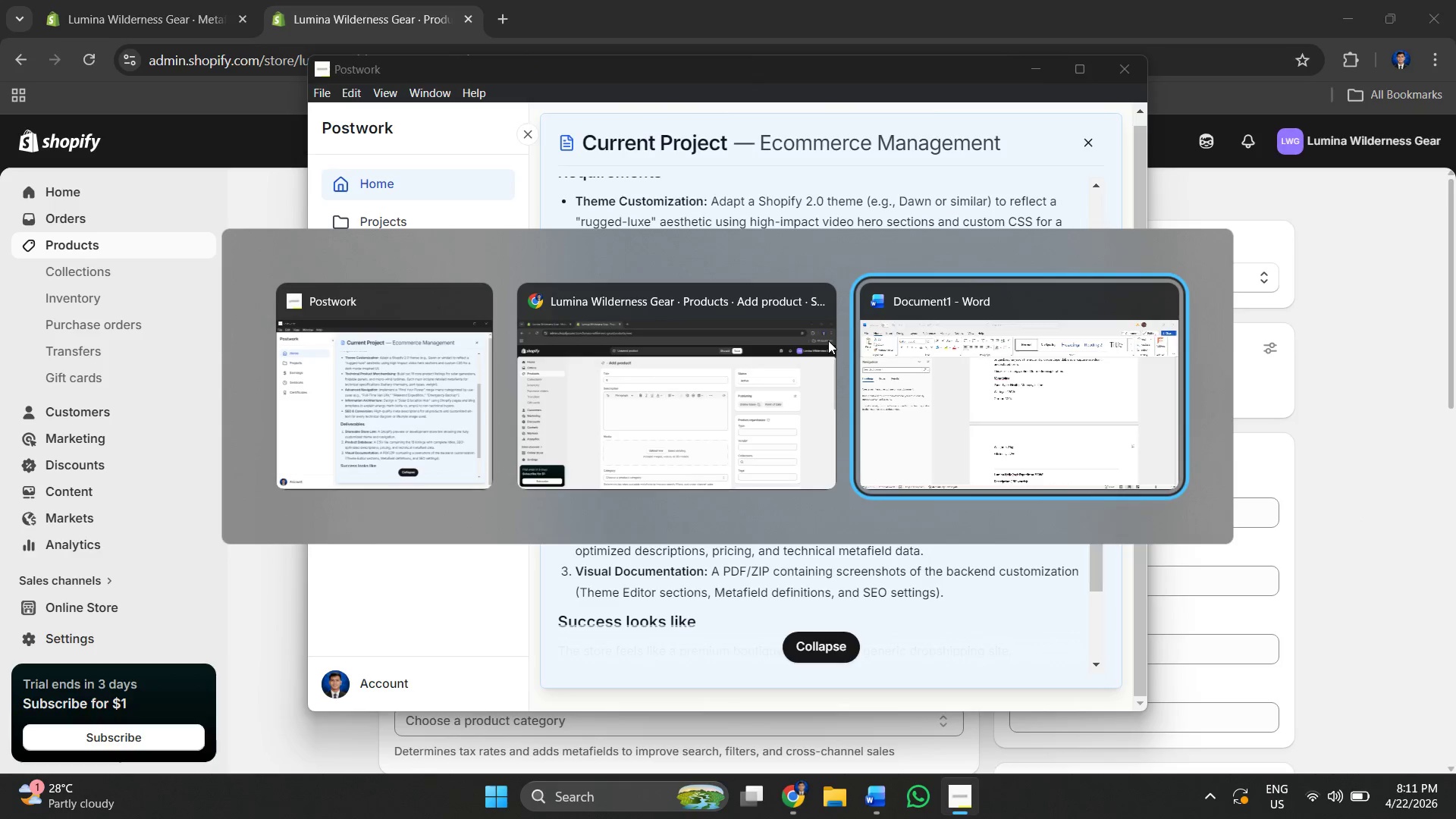 
left_click([727, 450])
 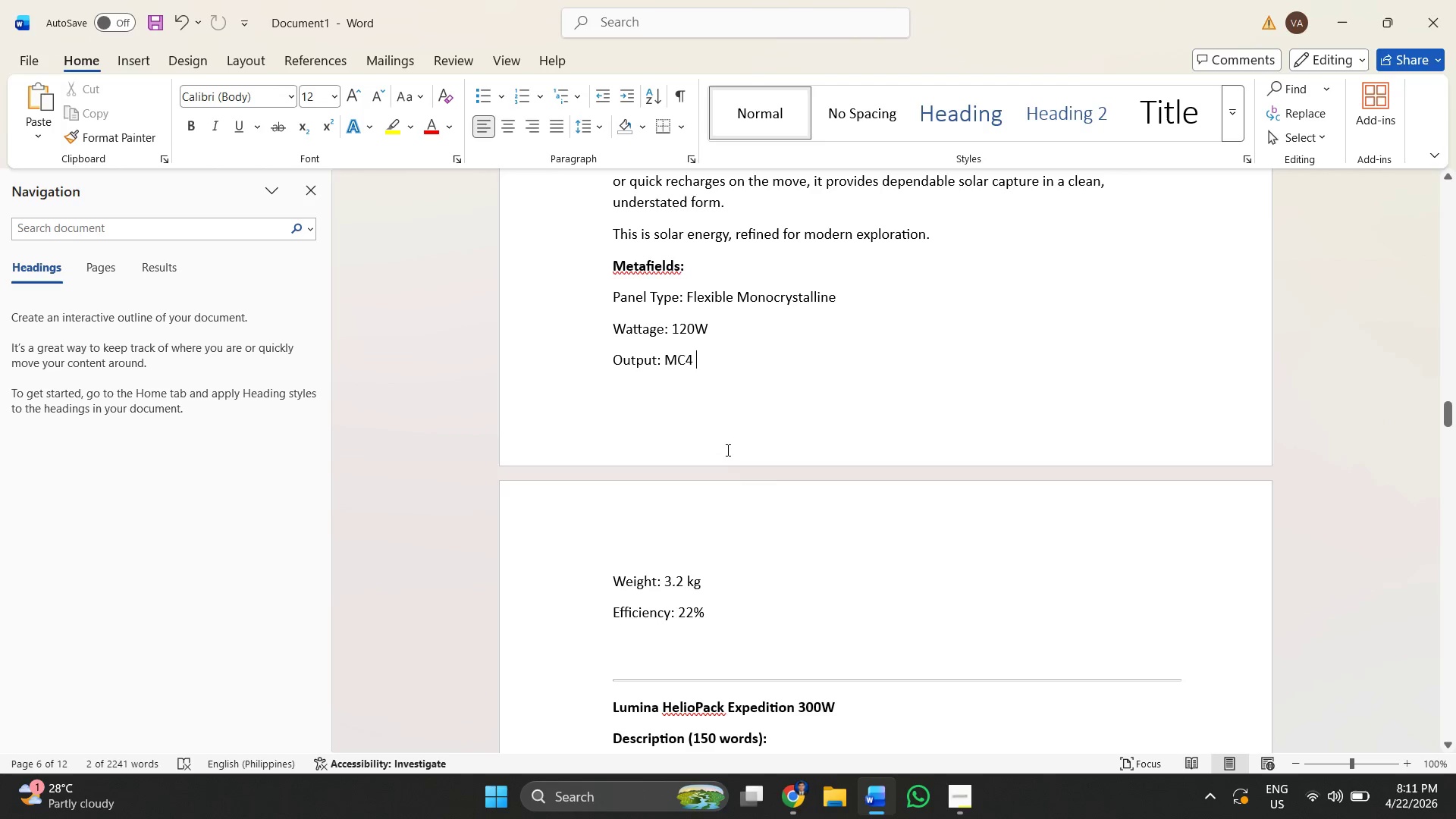 
scroll: coordinate [664, 506], scroll_direction: down, amount: 6.0
 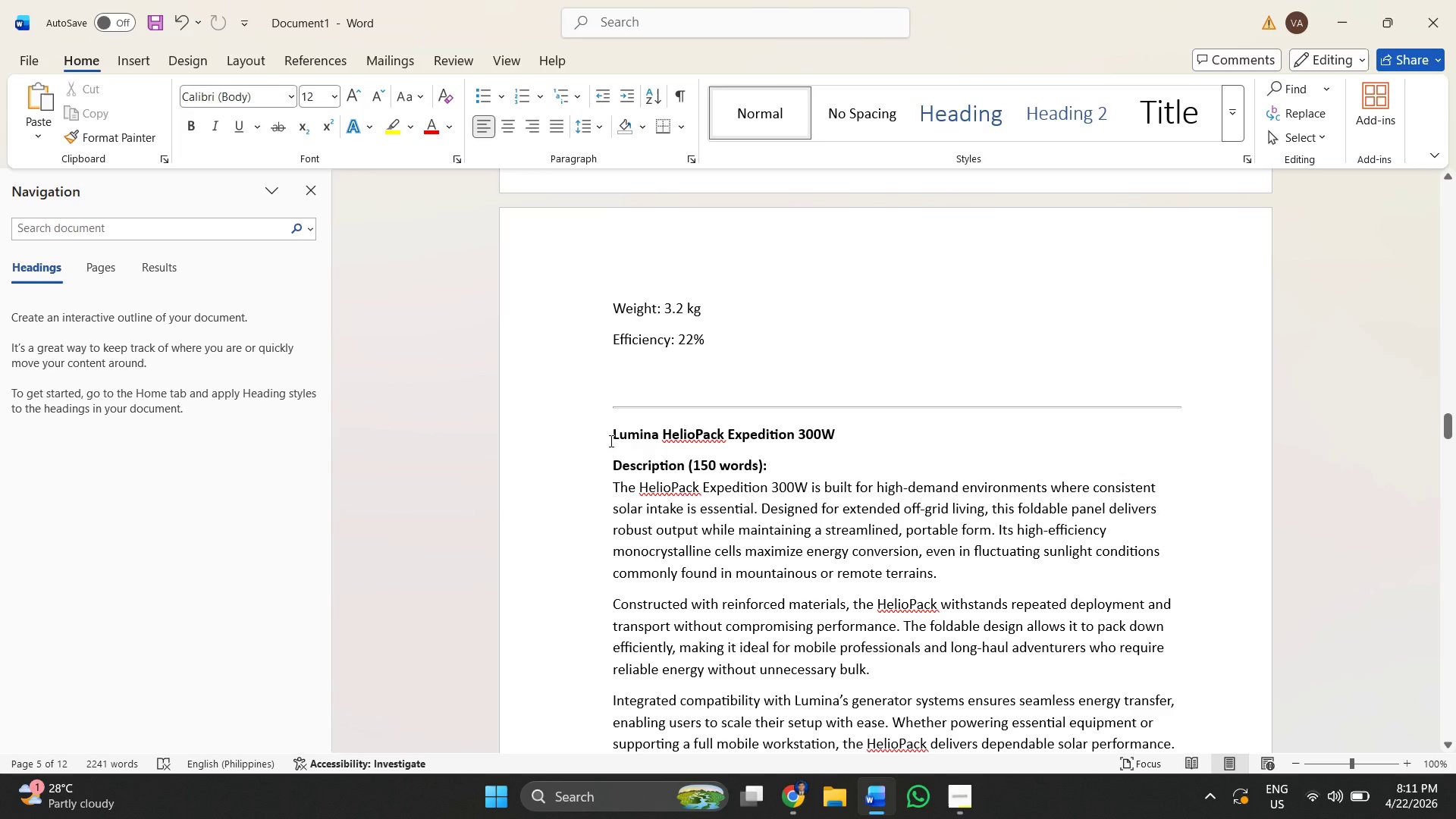 
left_click_drag(start_coordinate=[609, 439], to_coordinate=[862, 433])
 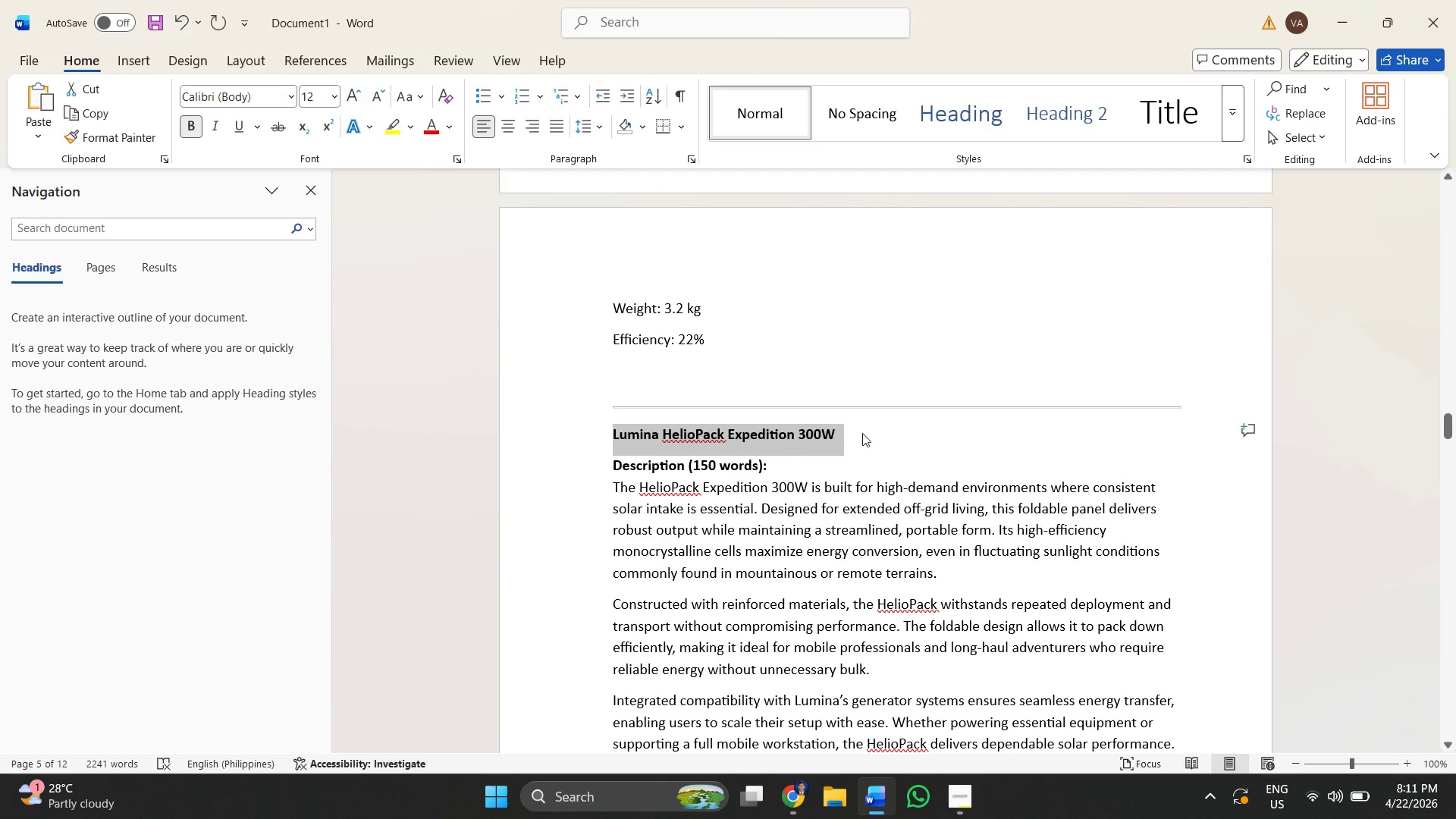 
key(Control+C)